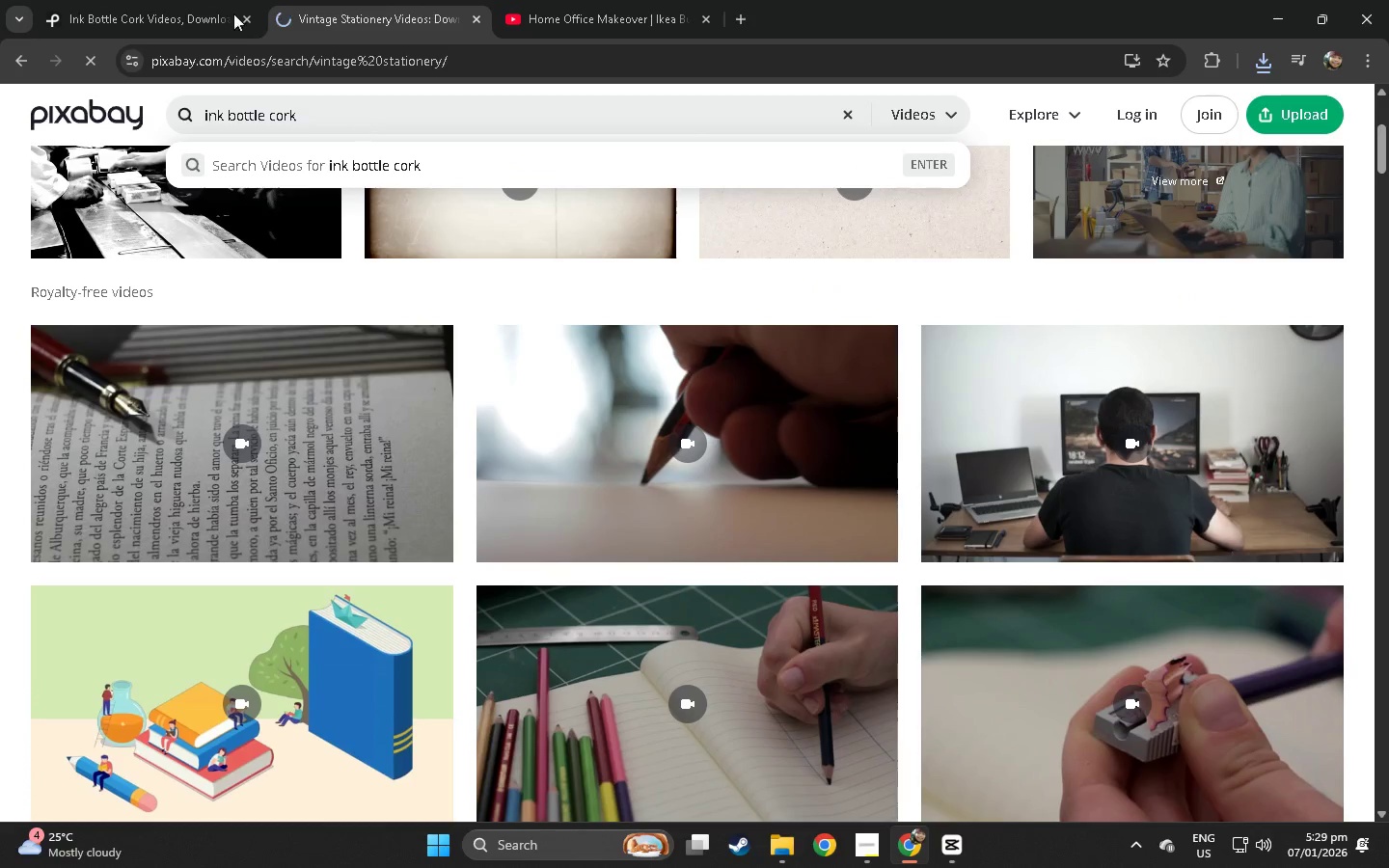 
left_click([112, 0])
 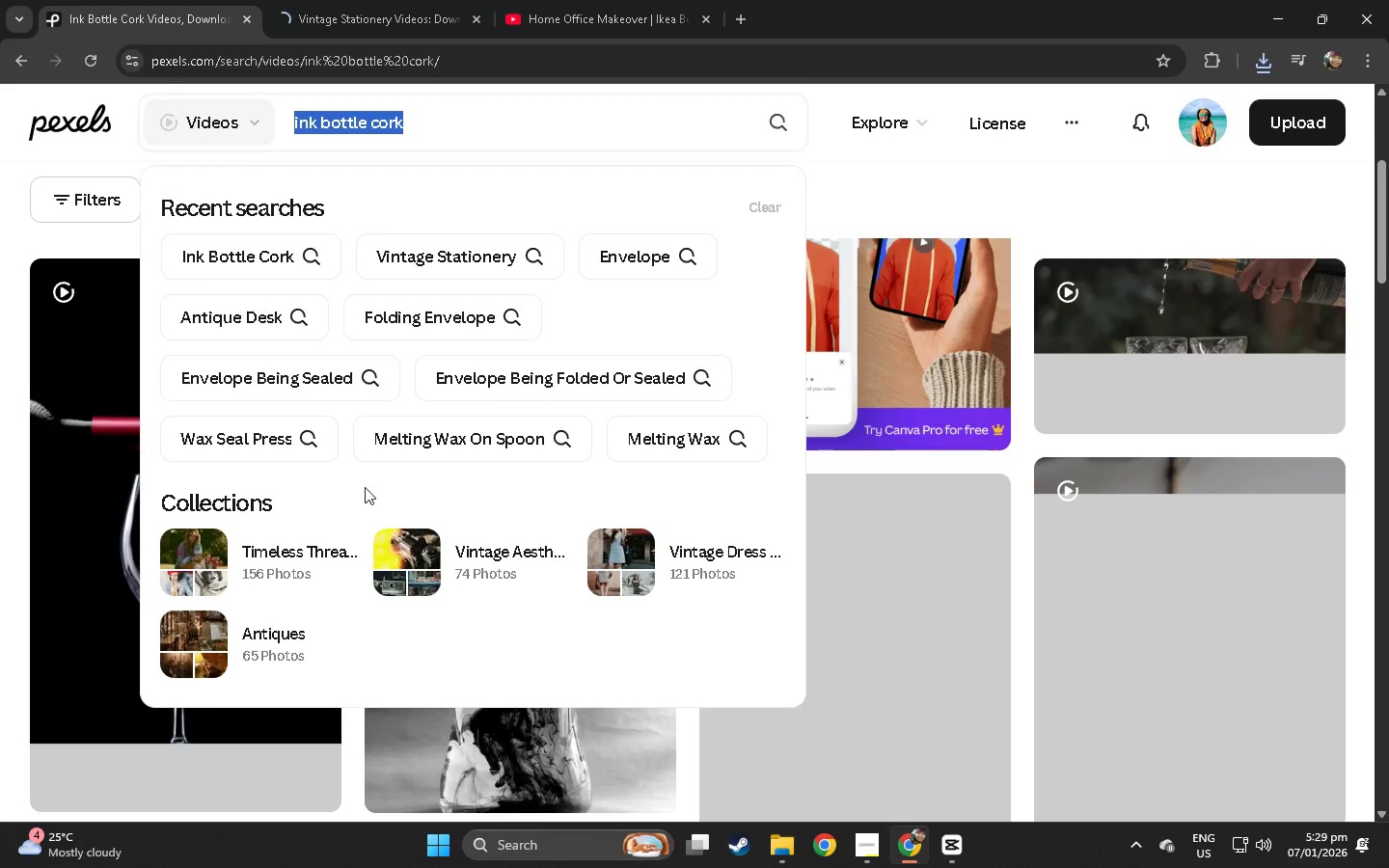 
left_click([0, 481])
 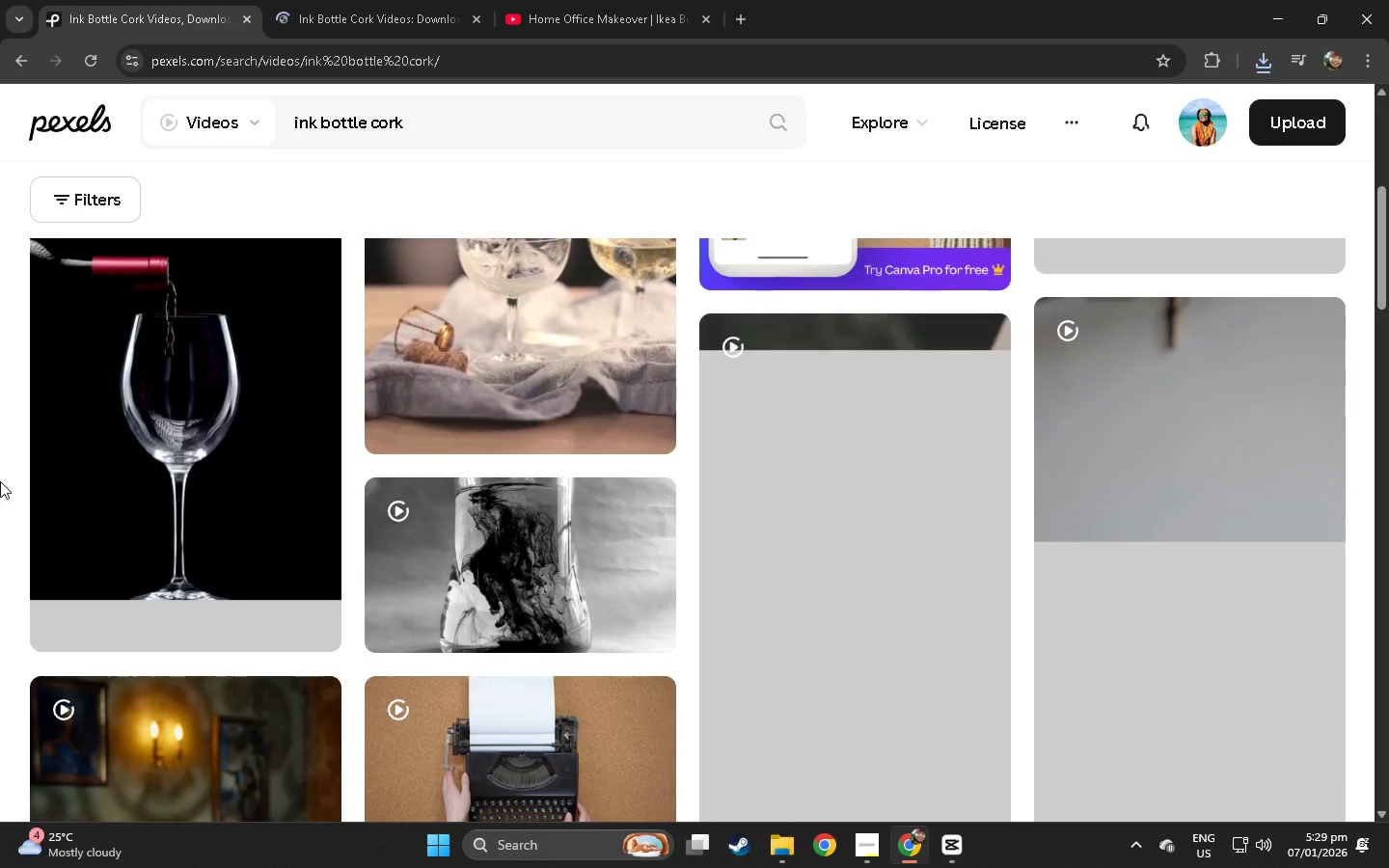 
scroll: coordinate [22, 496], scroll_direction: down, amount: 22.0
 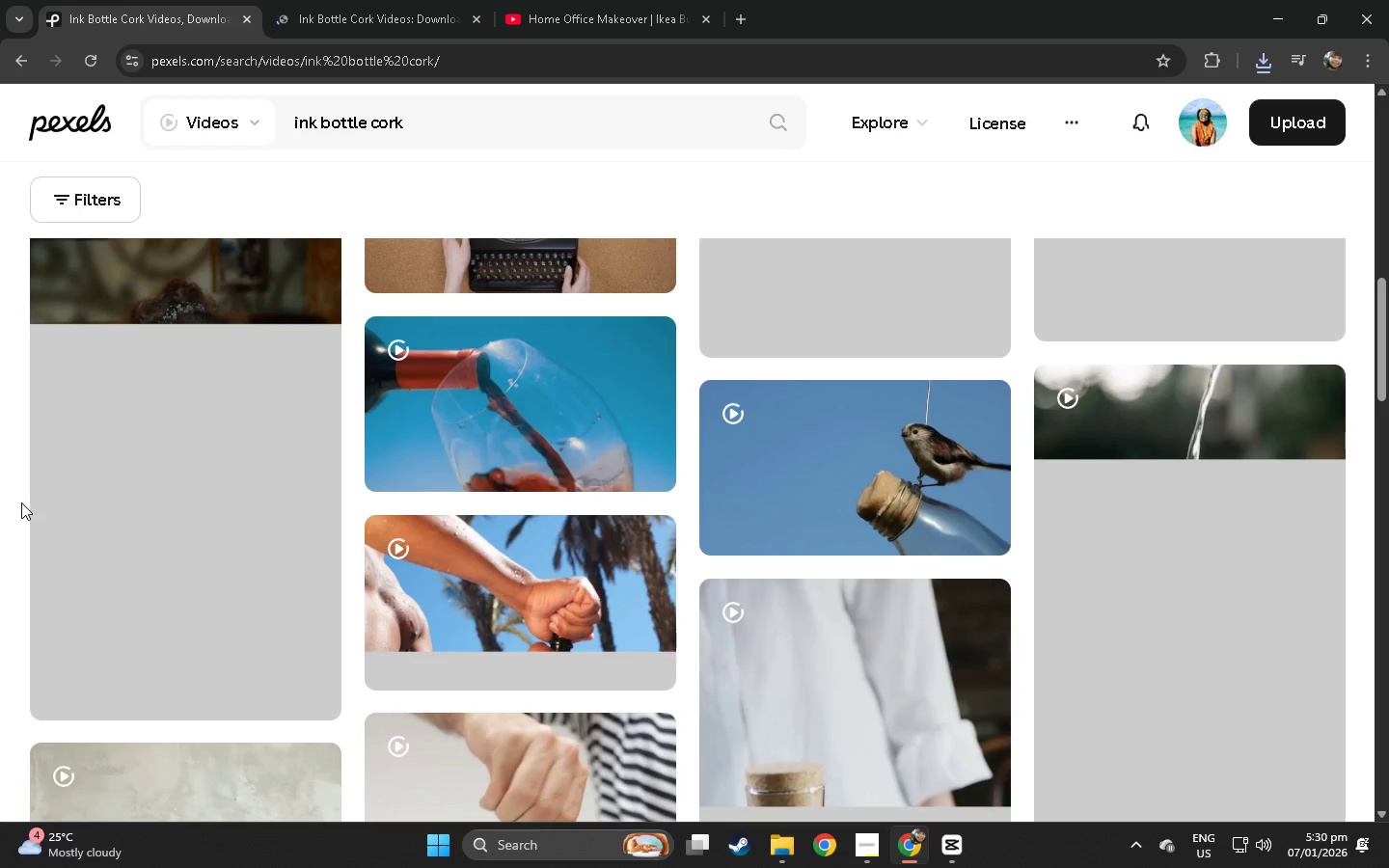 
scroll: coordinate [21, 502], scroll_direction: up, amount: 8.0
 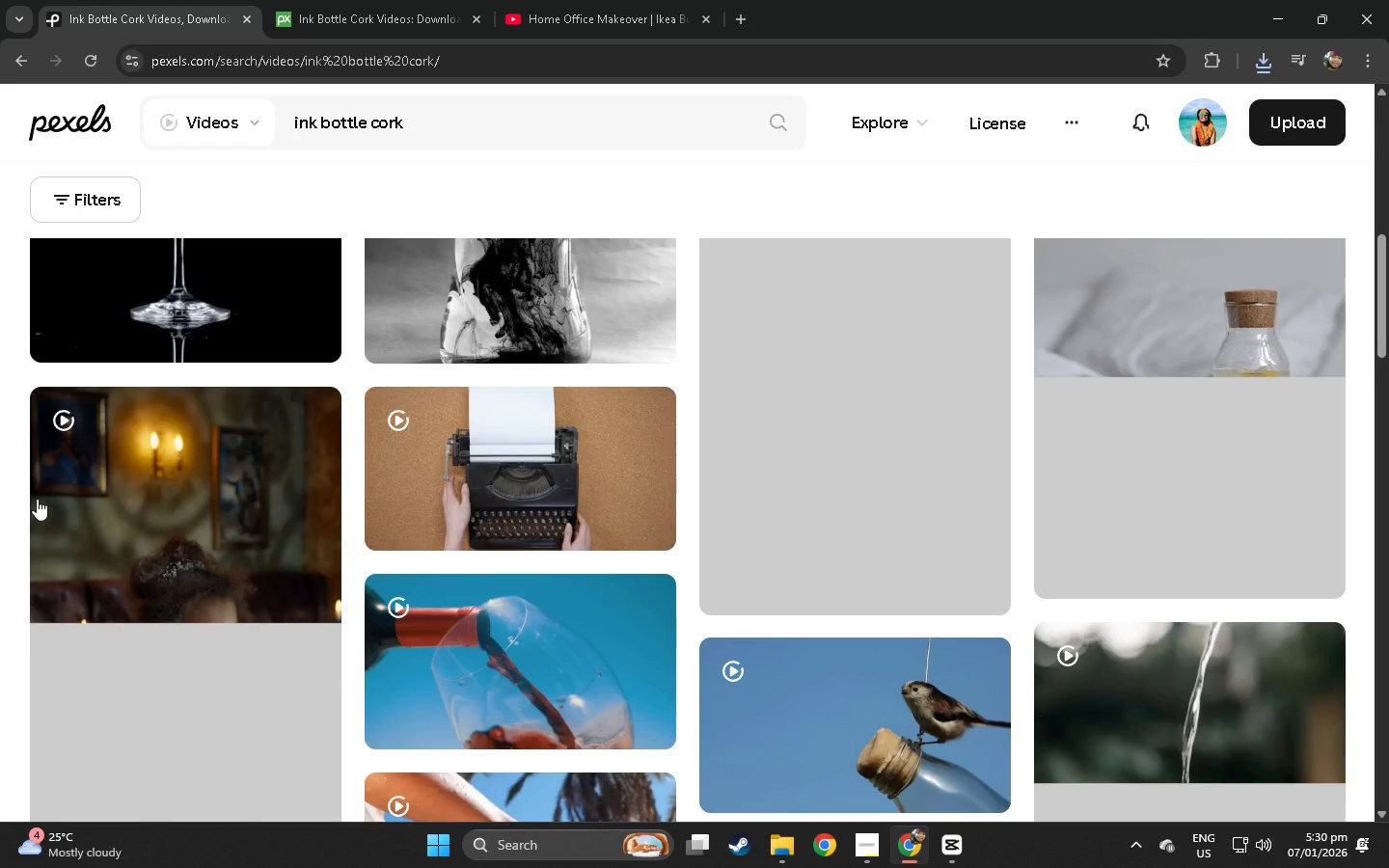 
mouse_move([204, 426])
 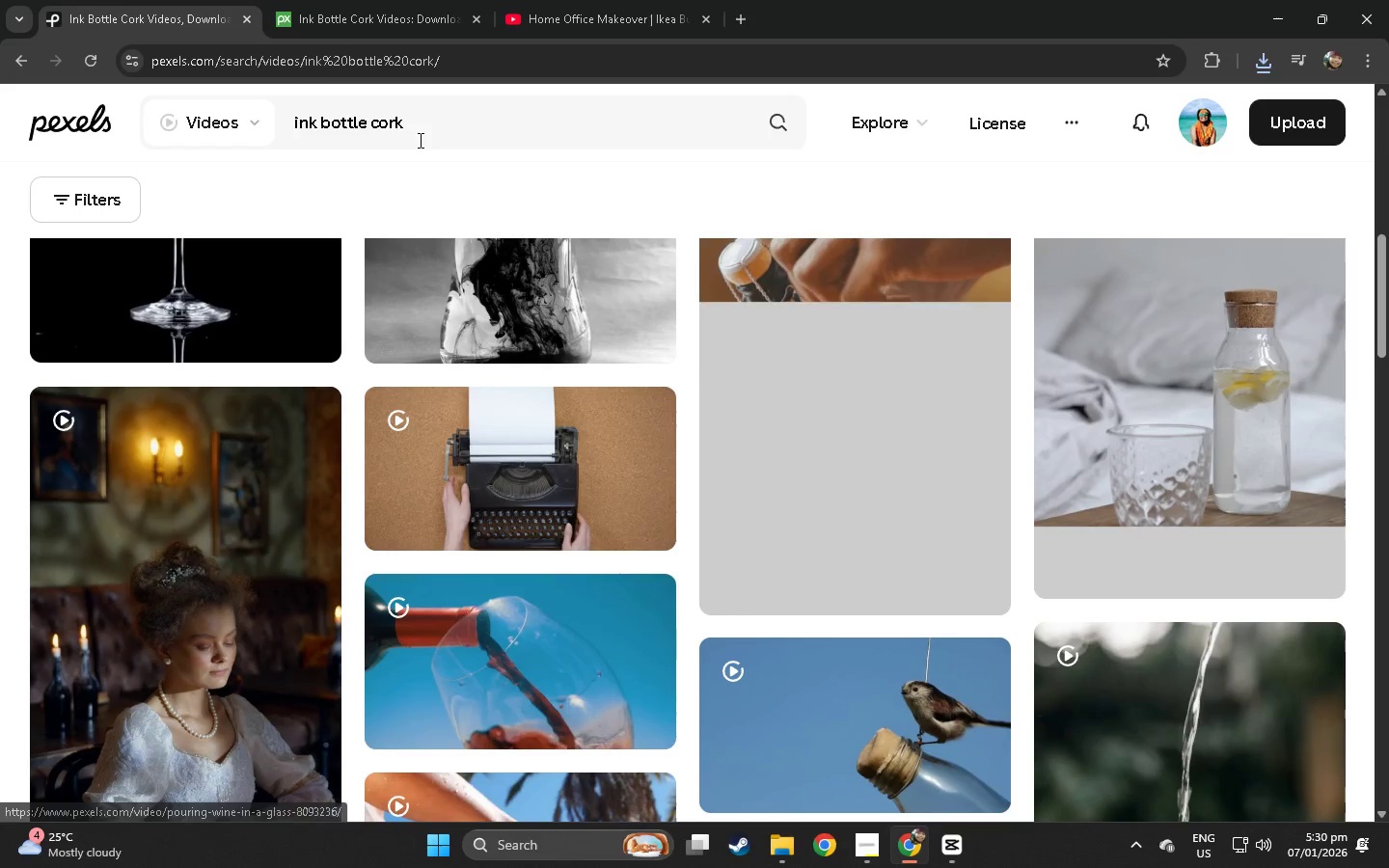 
left_click_drag(start_coordinate=[409, 130], to_coordinate=[368, 129])
 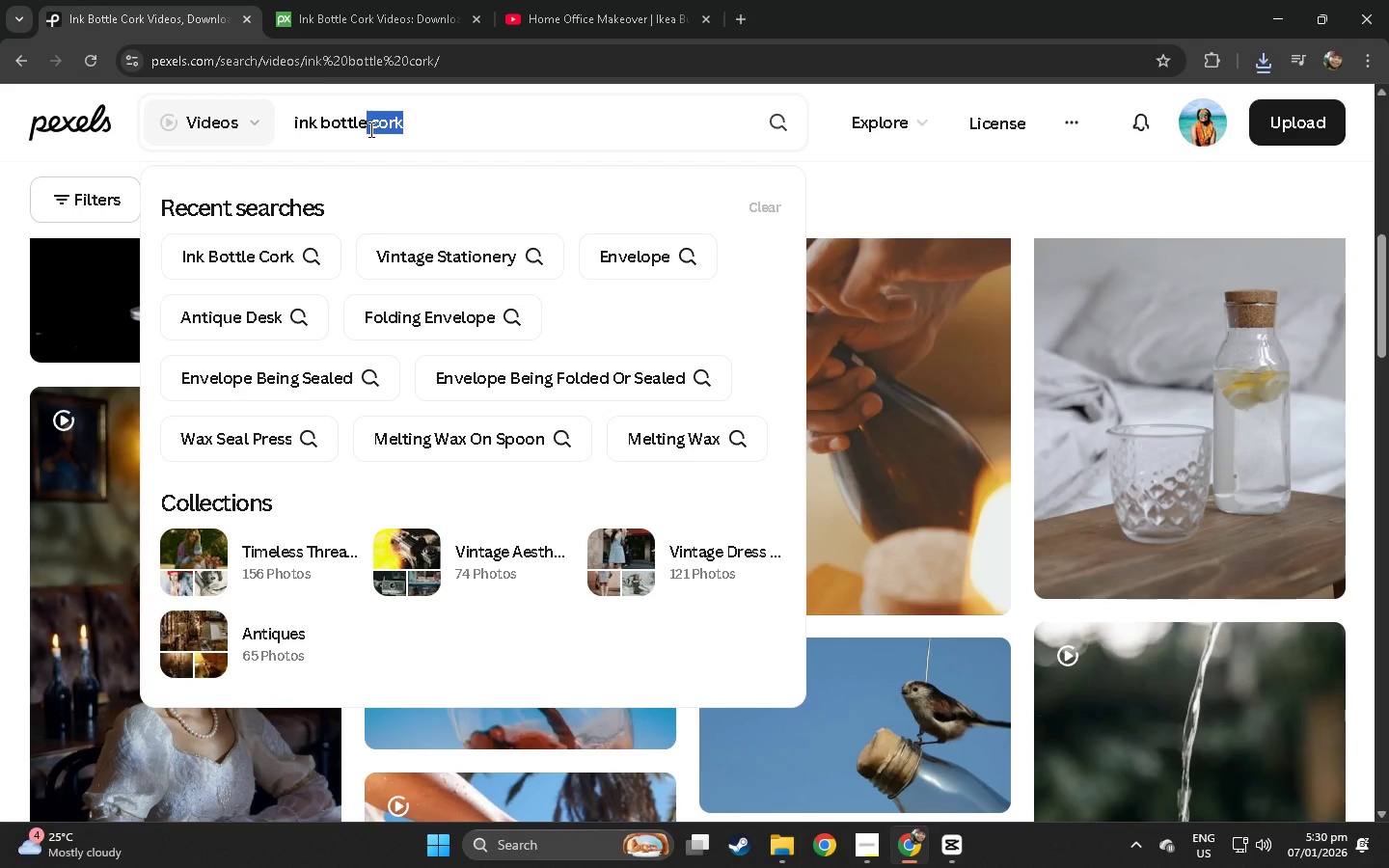 
key(Backspace)
 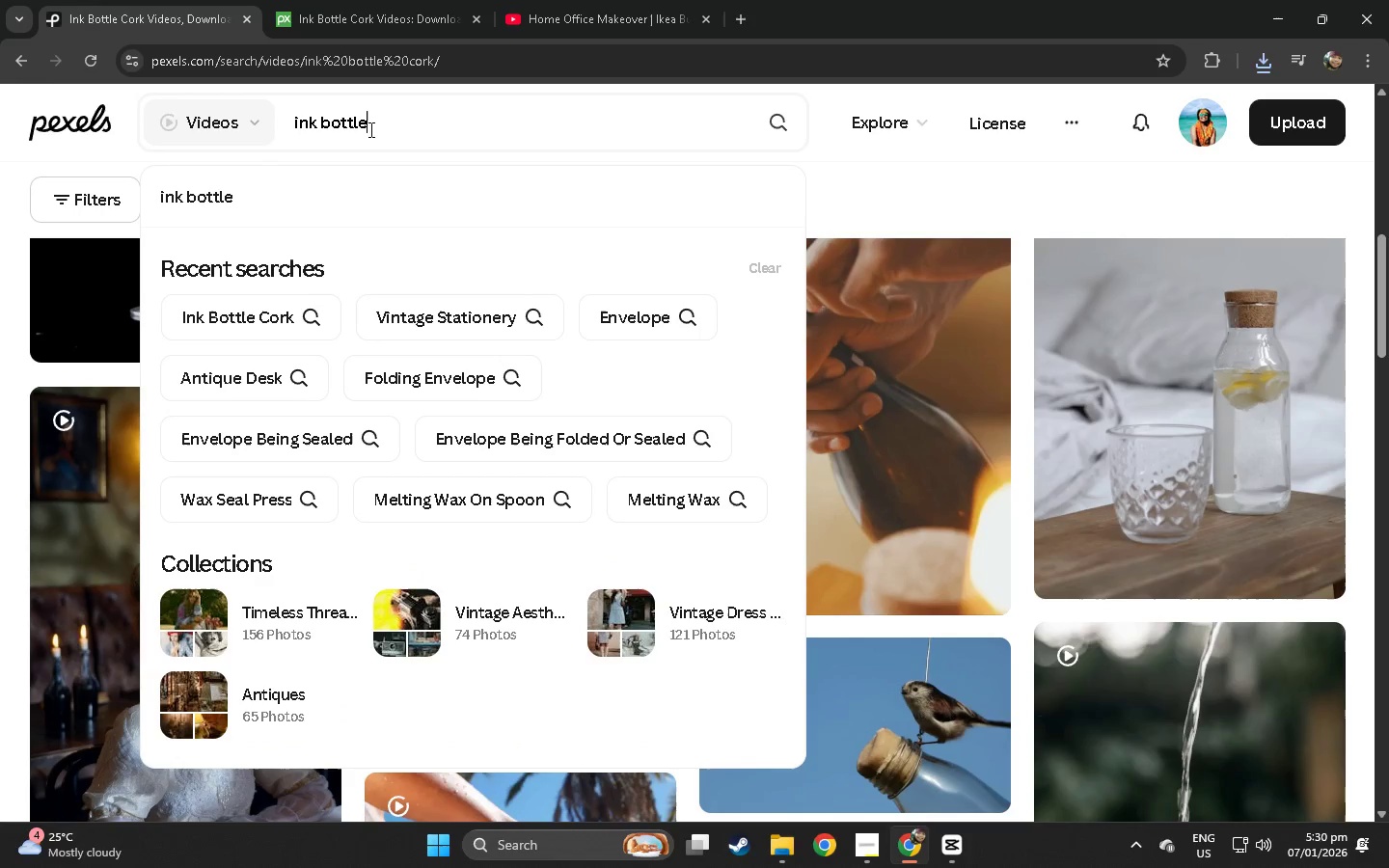 
key(Backslash)
 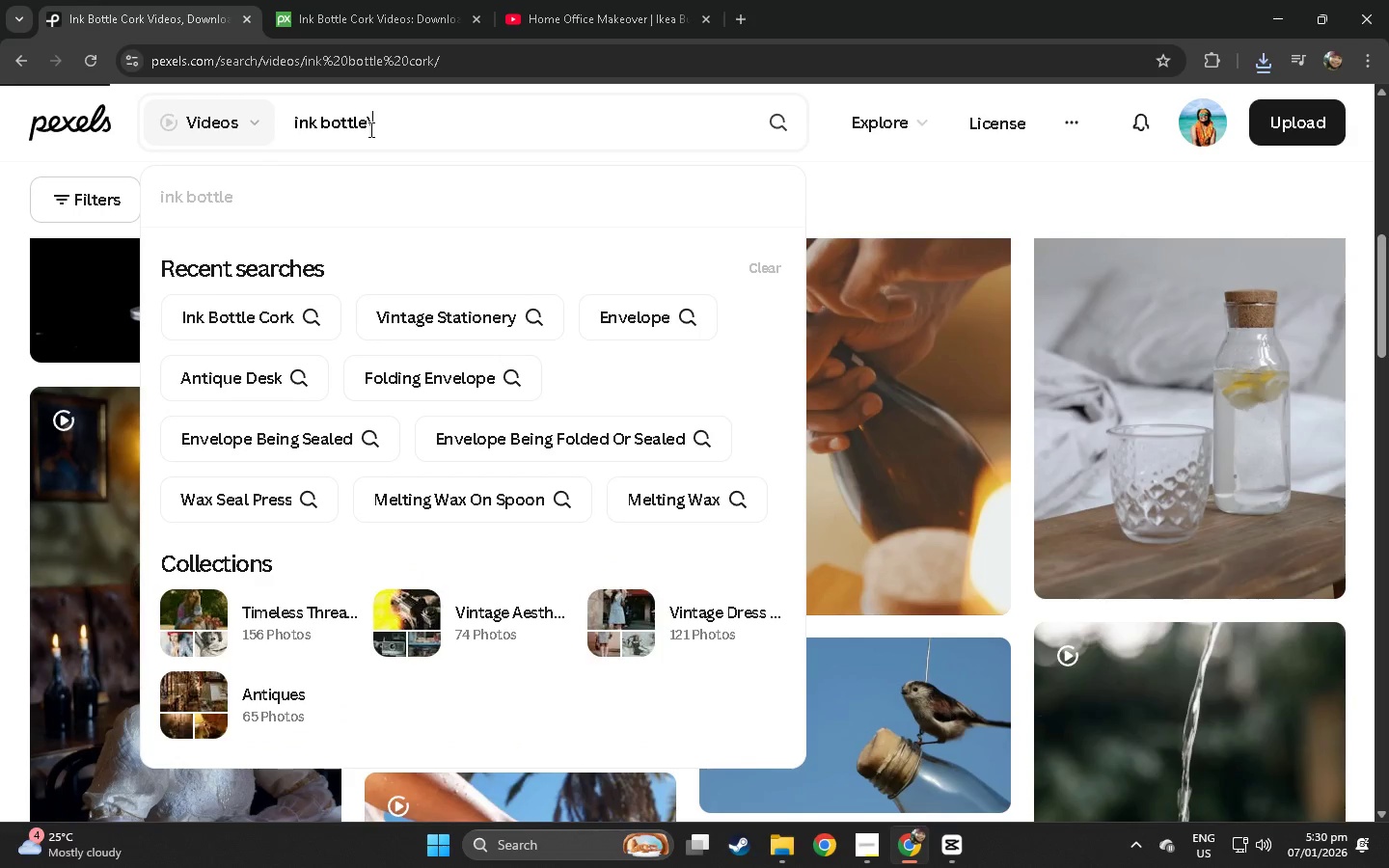 
key(Enter)
 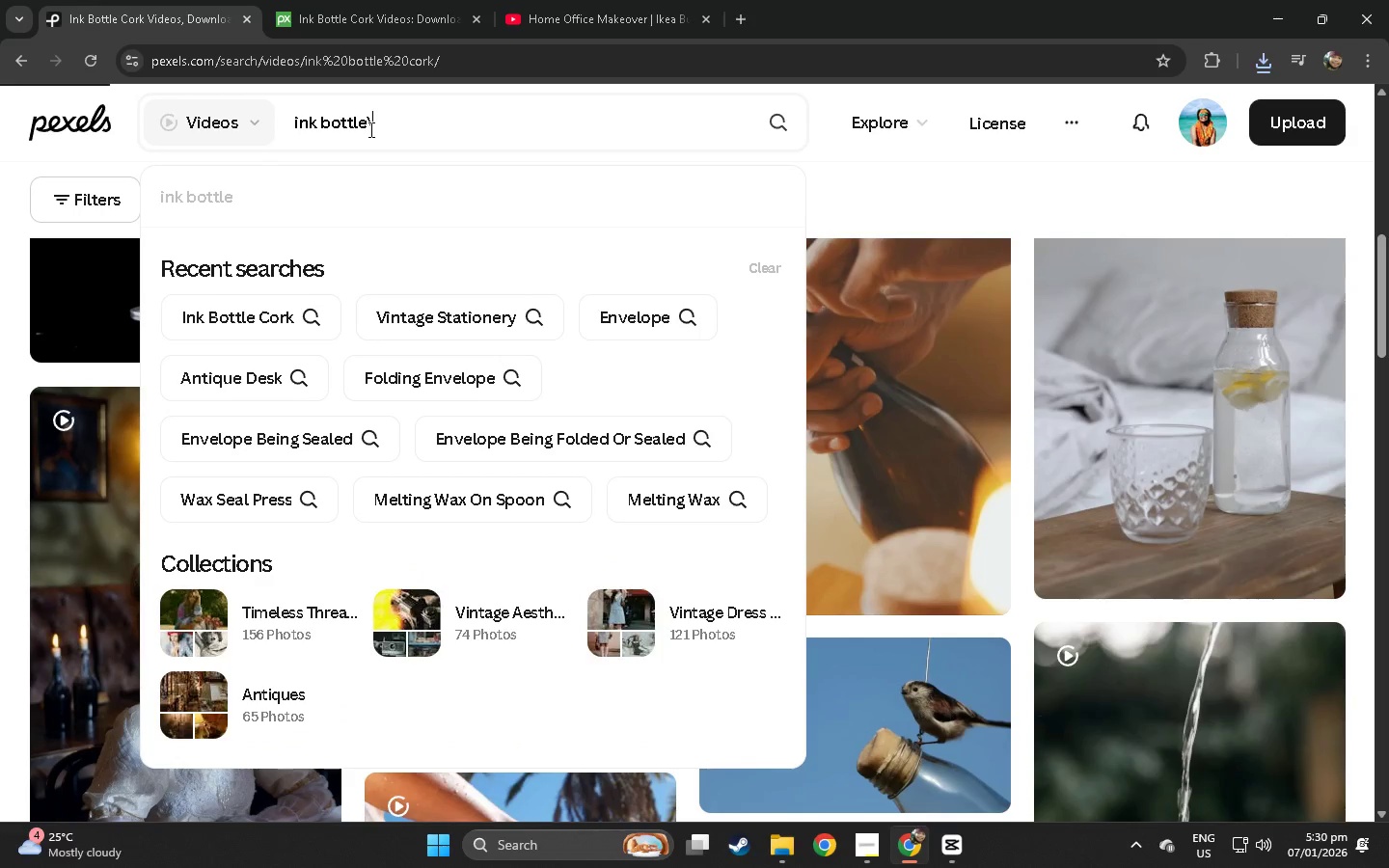 
key(Backspace)
 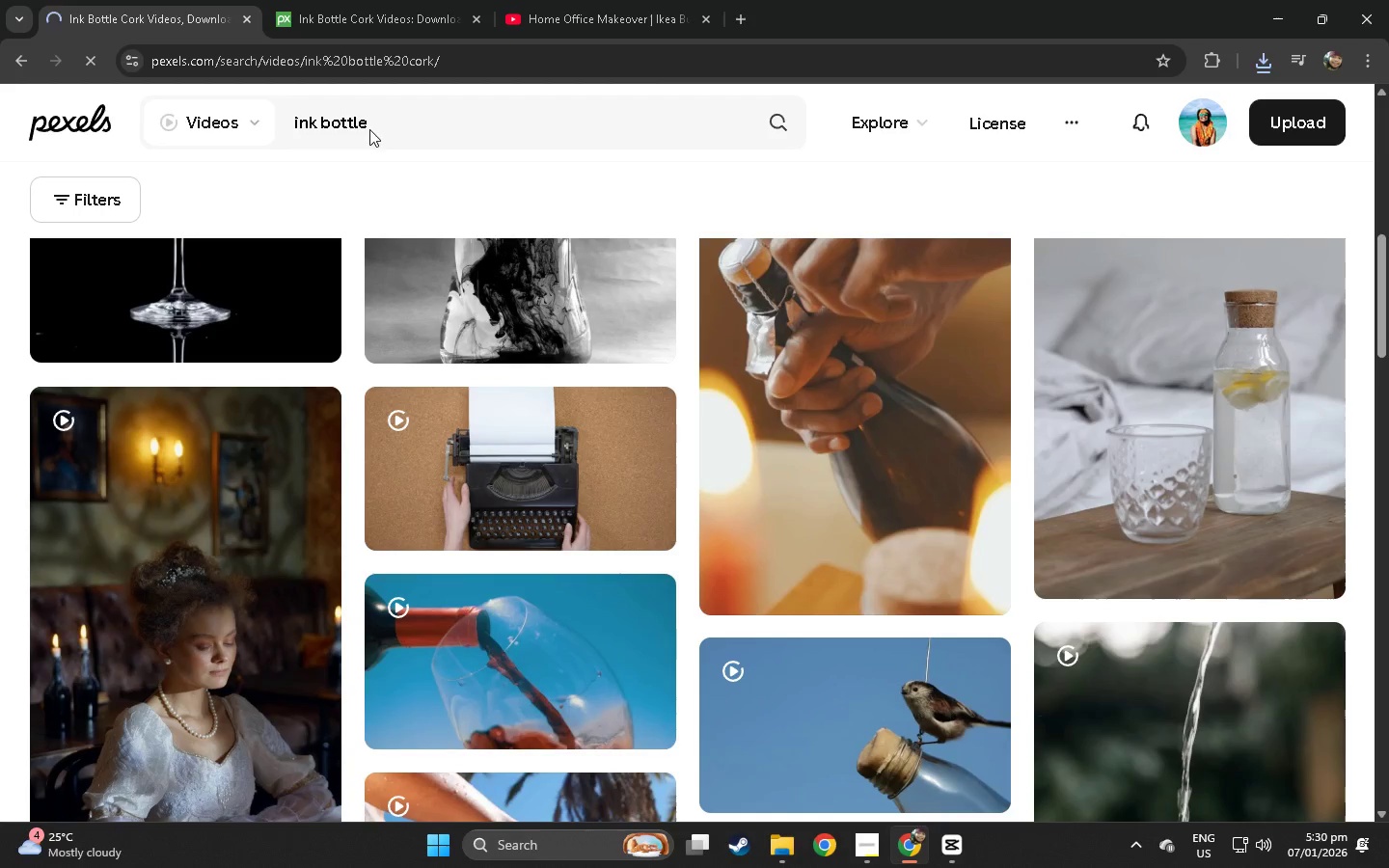 
left_click([402, 121])
 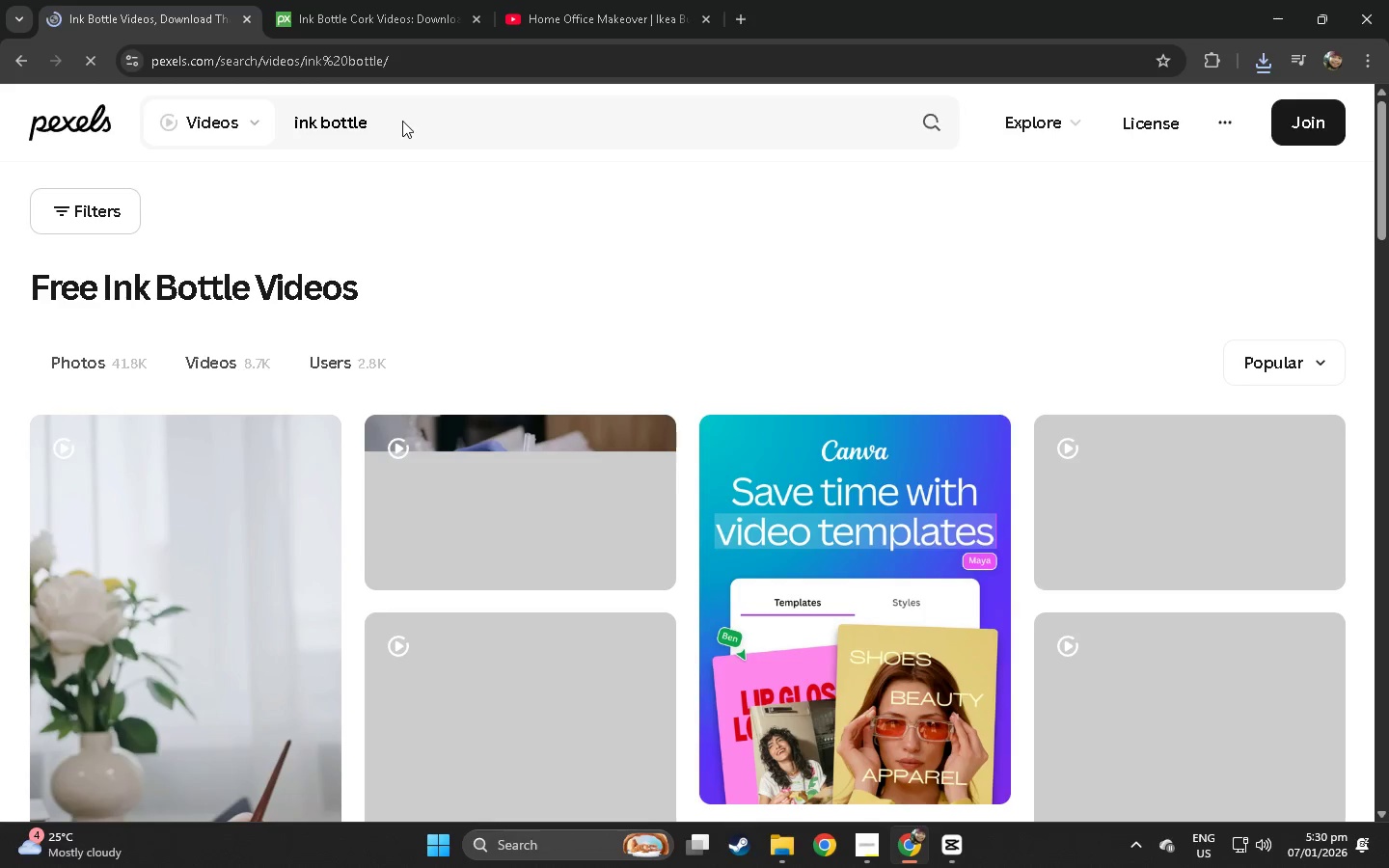 
key(NumpadEnter)
 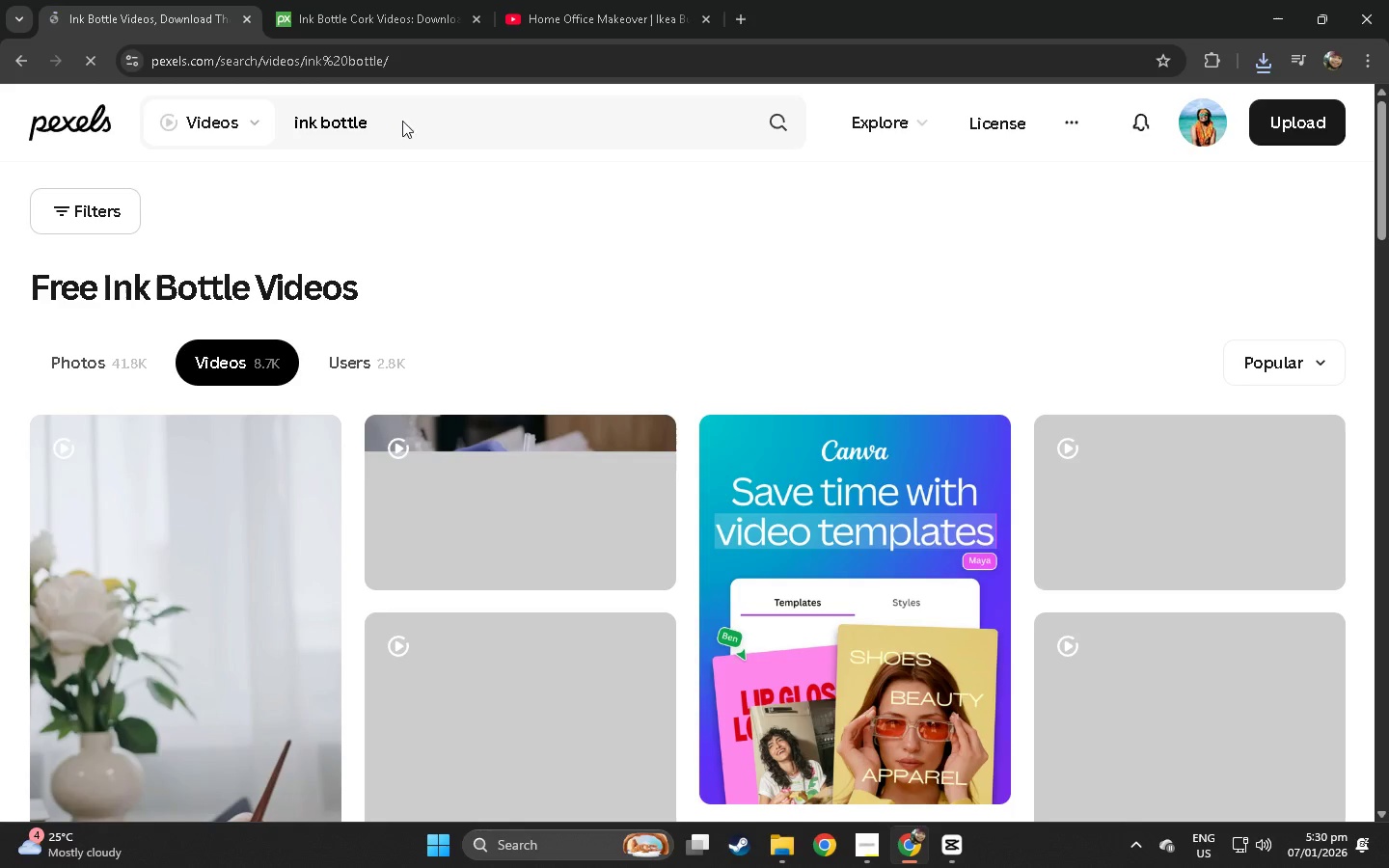 
left_click([407, 117])
 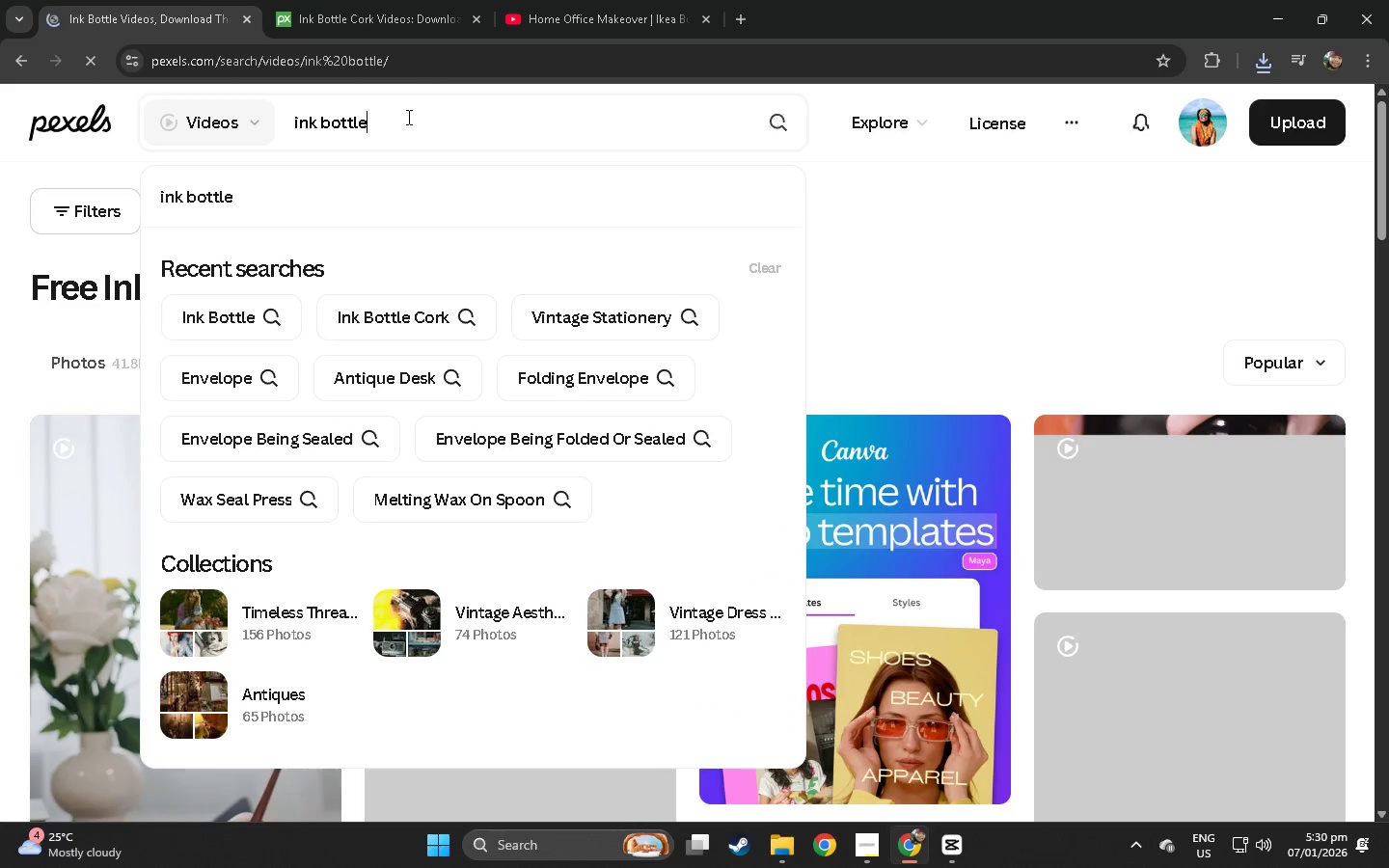 
key(NumpadEnter)
 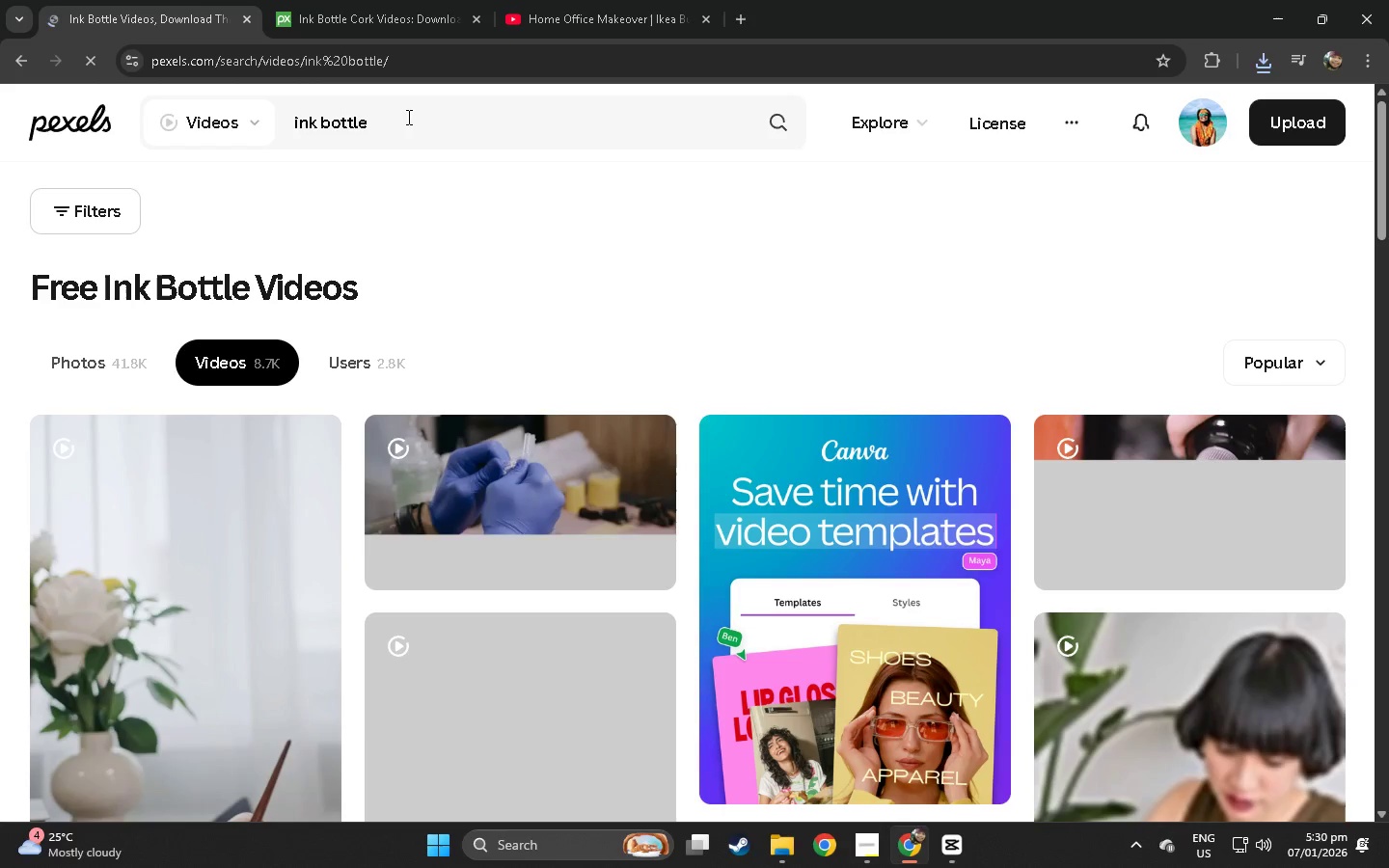 
scroll: coordinate [332, 487], scroll_direction: down, amount: 6.0
 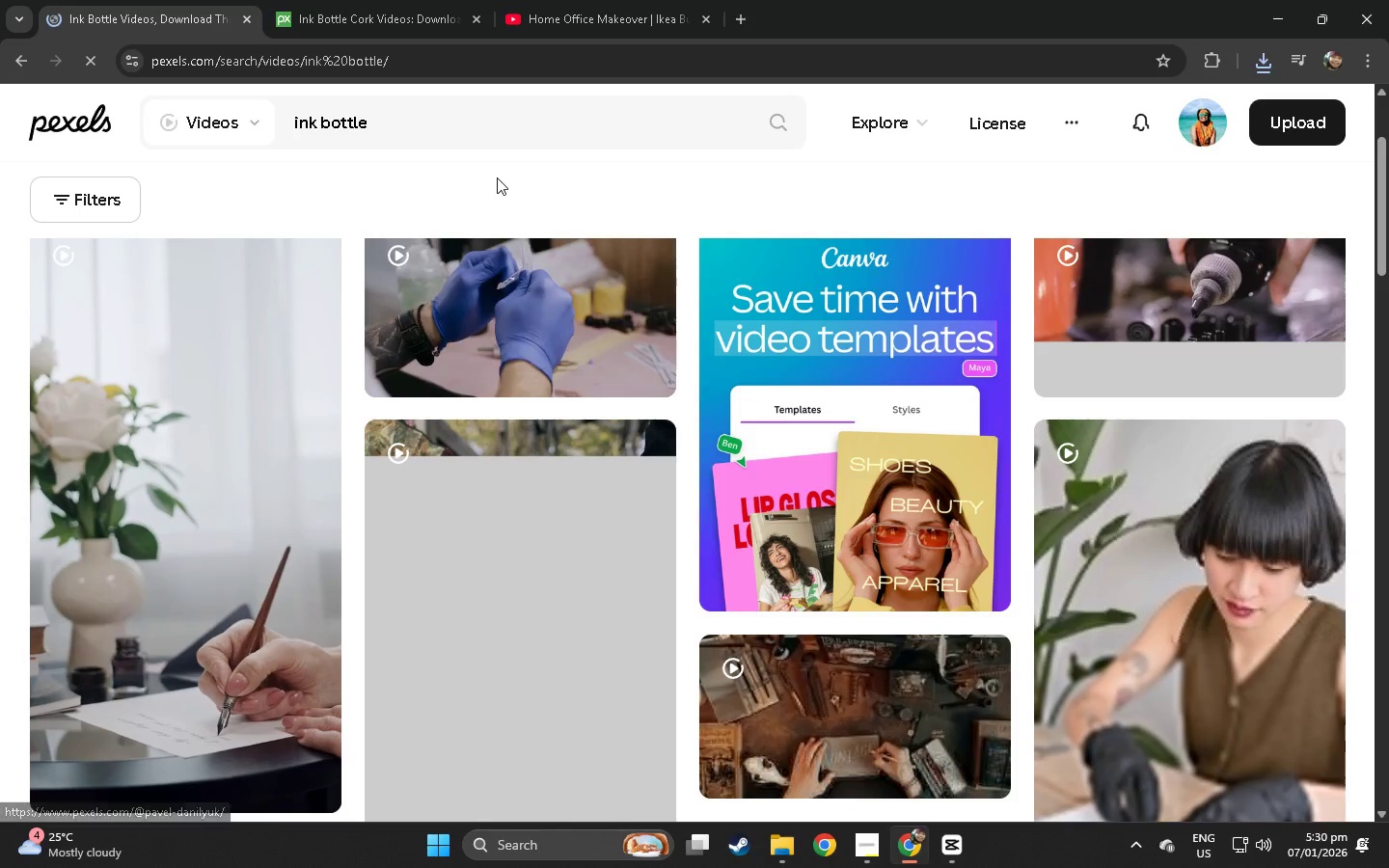 
left_click([431, 131])
 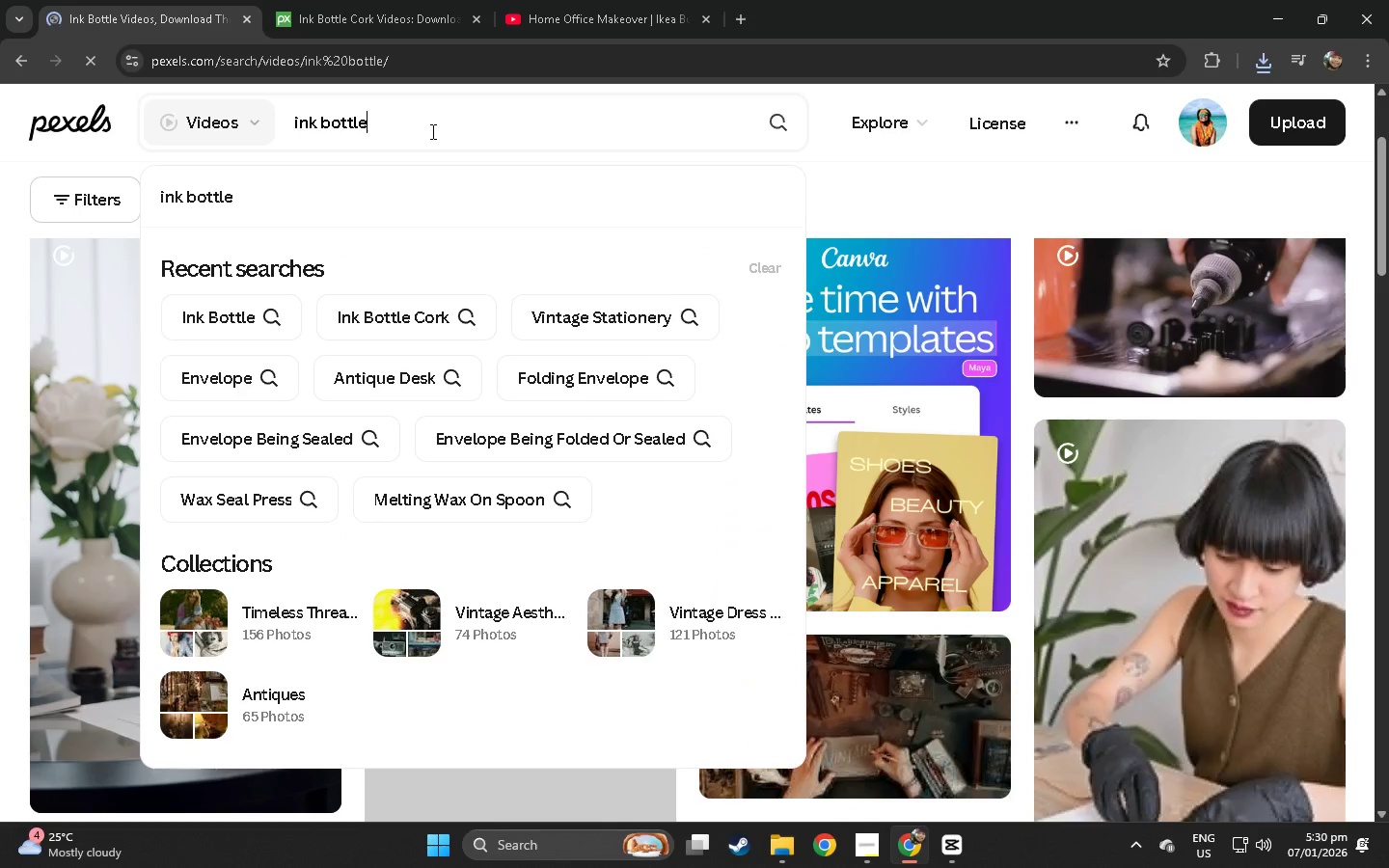 
key(NumpadEnter)
 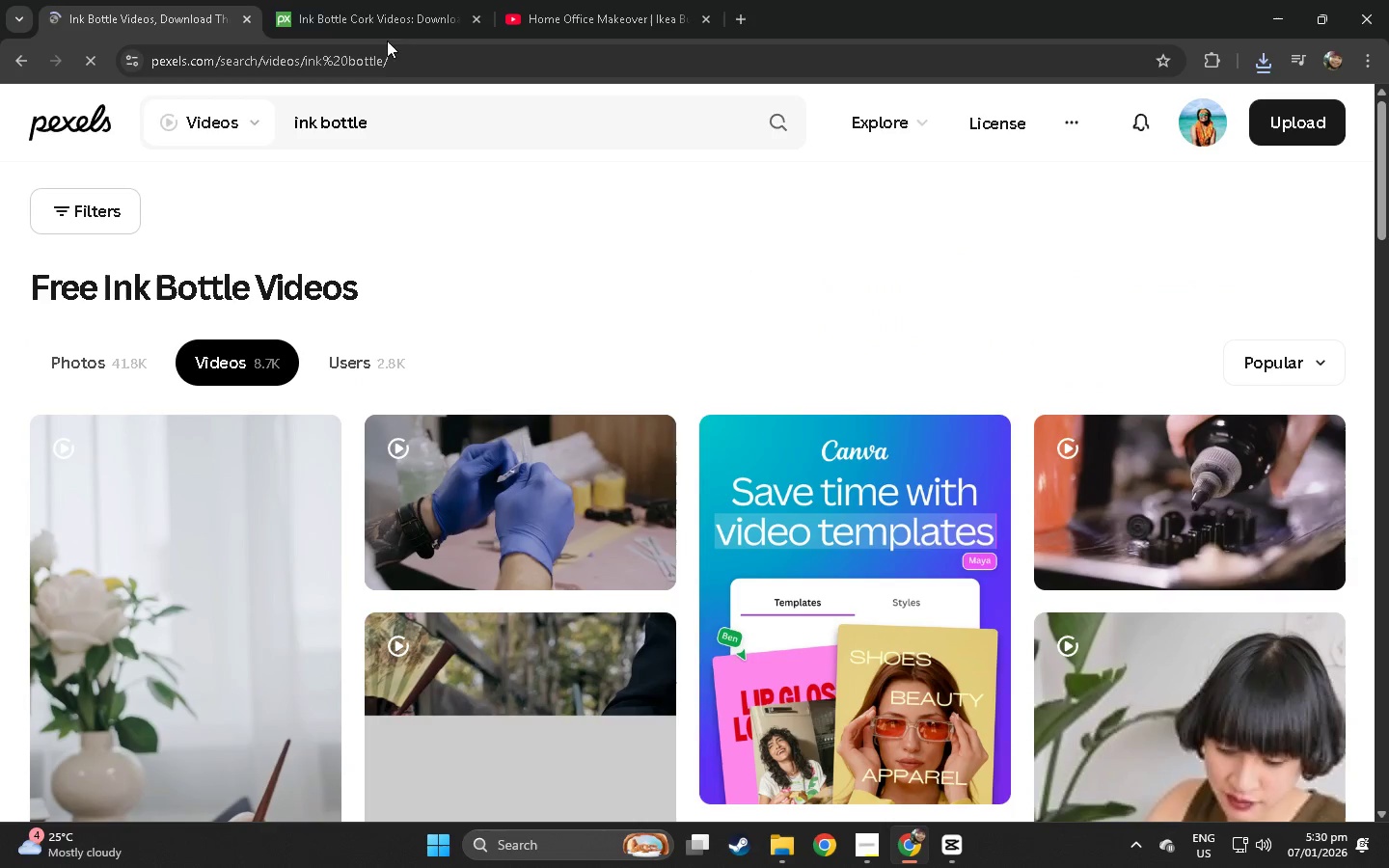 
left_click([401, 0])
 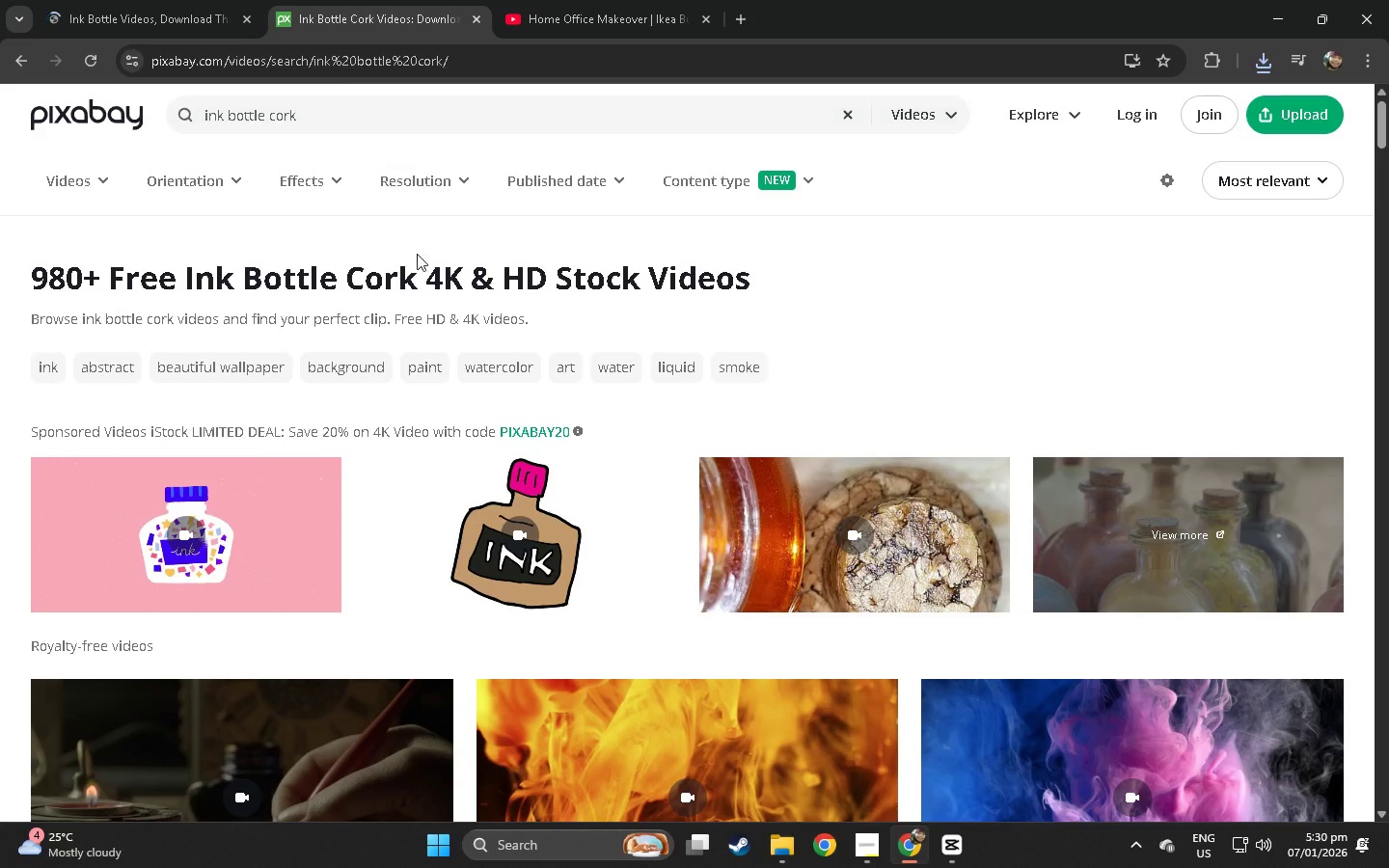 
scroll: coordinate [407, 319], scroll_direction: down, amount: 24.0
 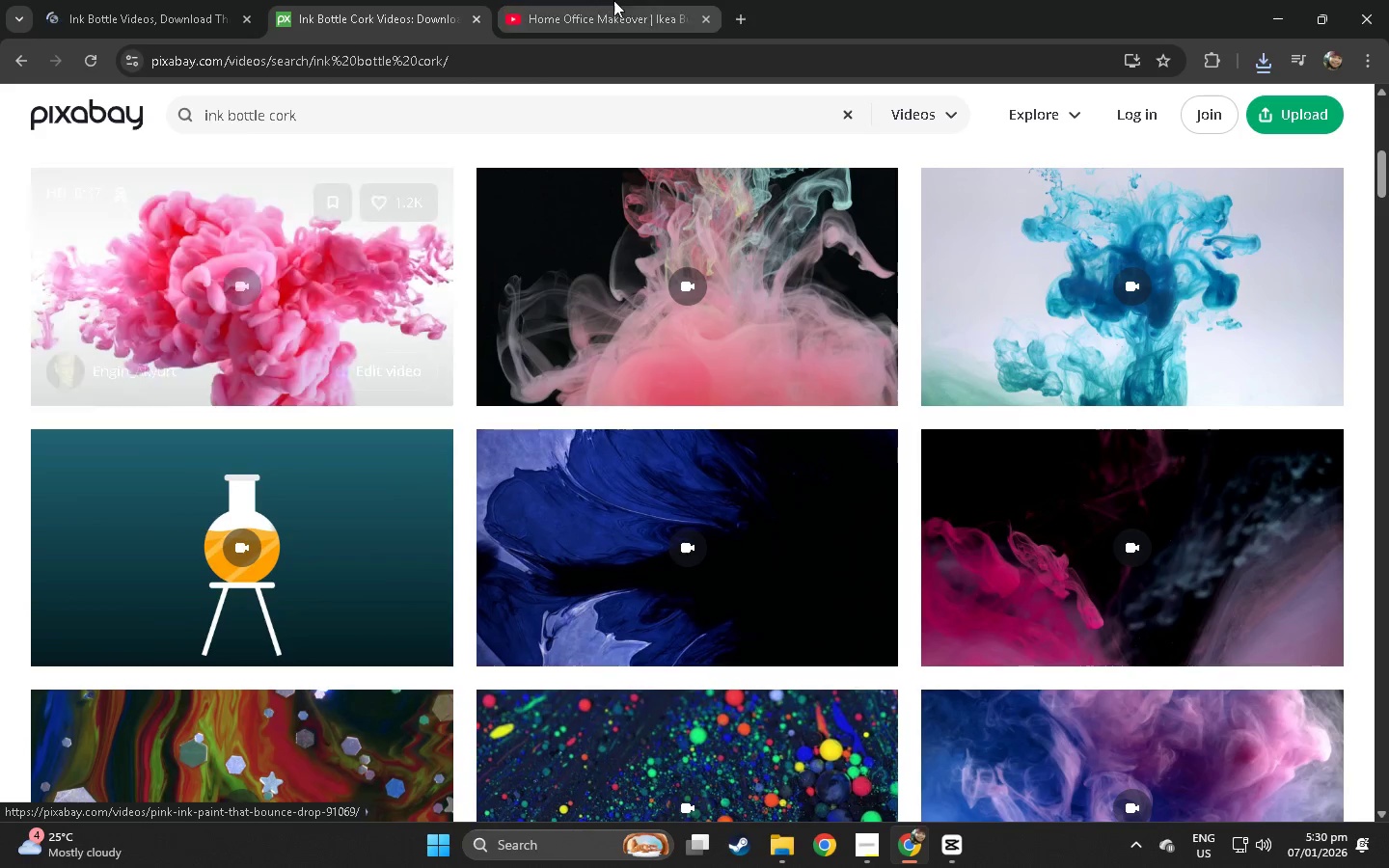 
left_click([640, 0])
 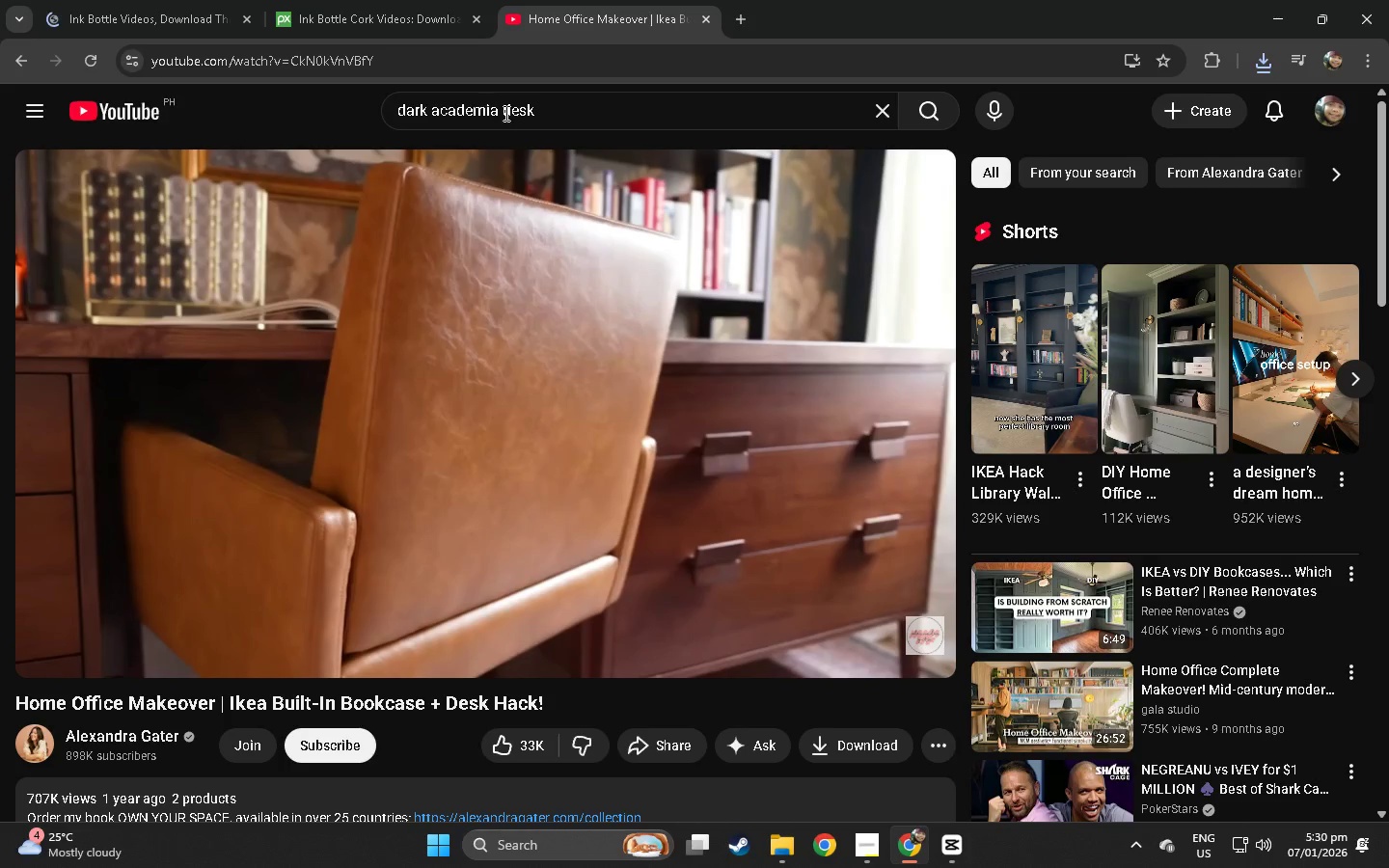 
left_click_drag(start_coordinate=[536, 111], to_coordinate=[353, 122])
 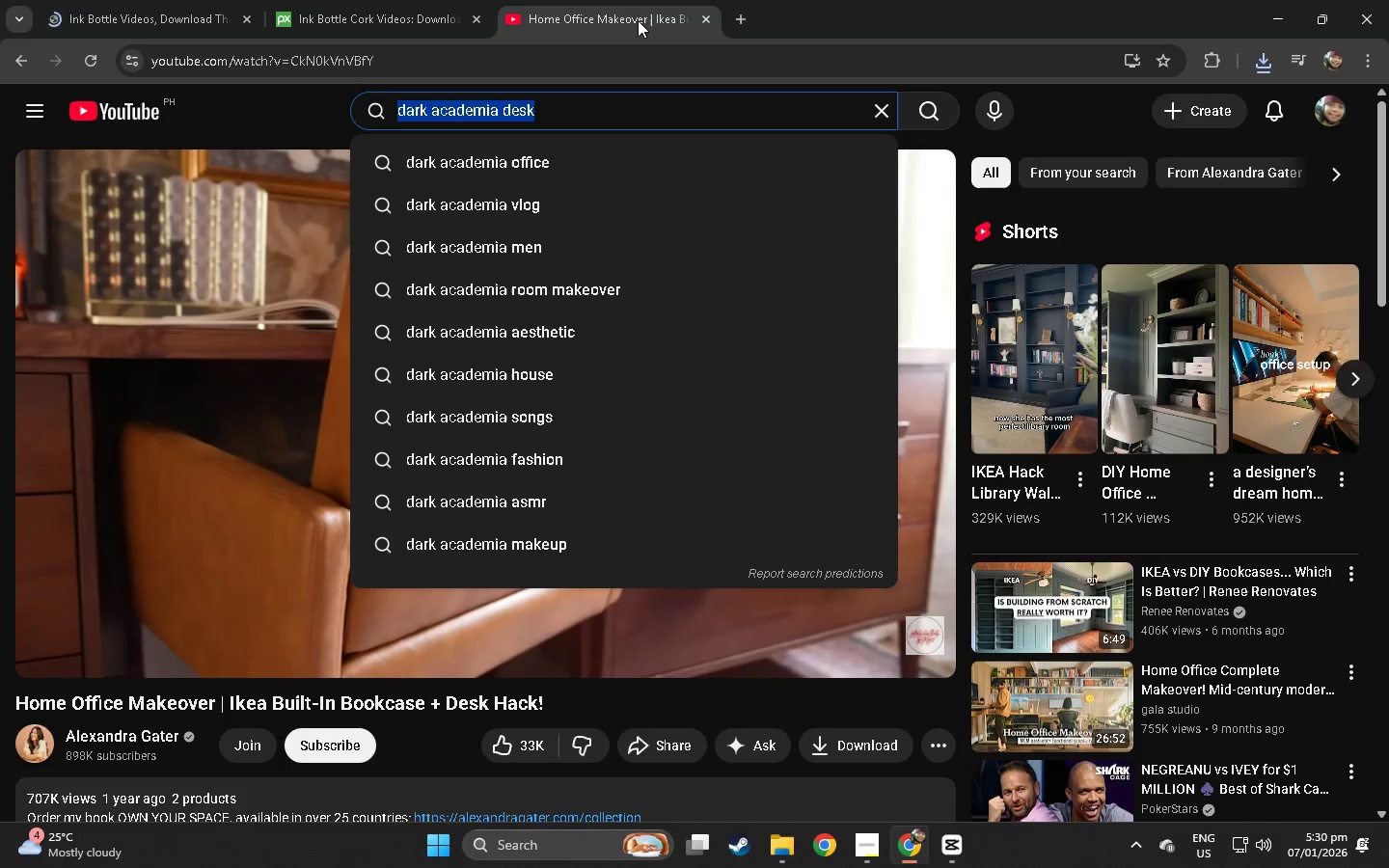 
type(ink bottle cord)
key(Backspace)
type(k opening)
 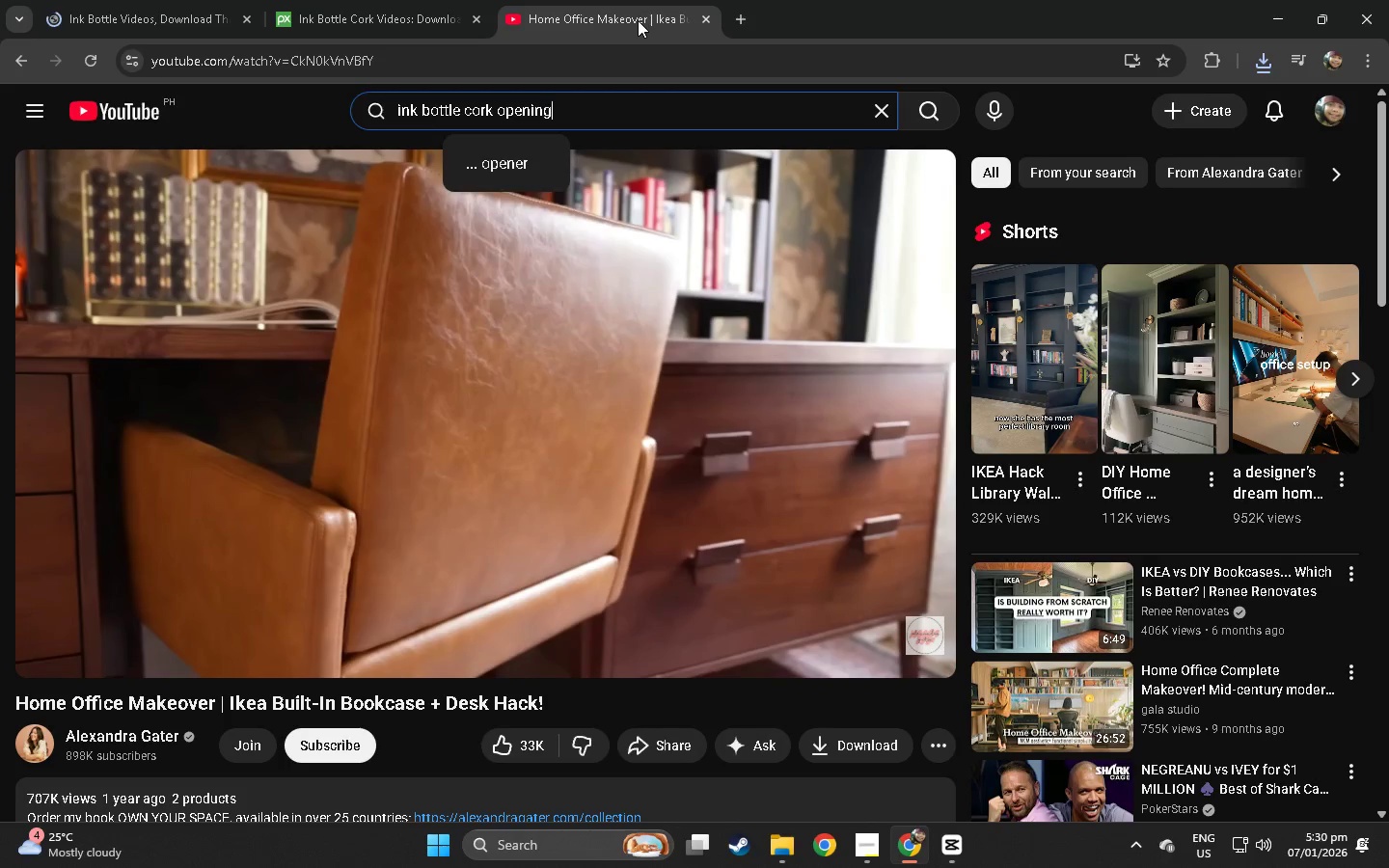 
key(Enter)
 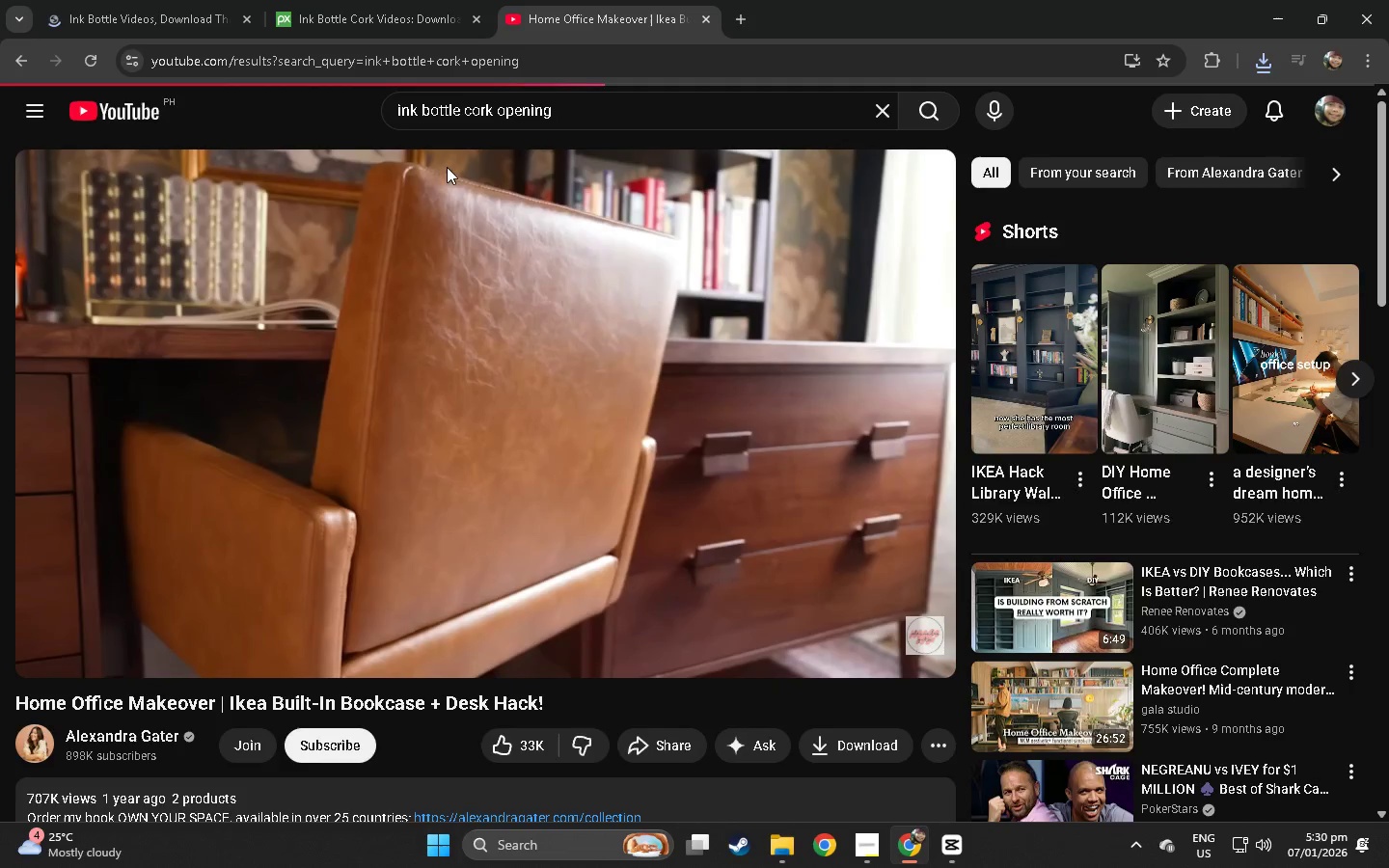 
mouse_move([414, 195])
 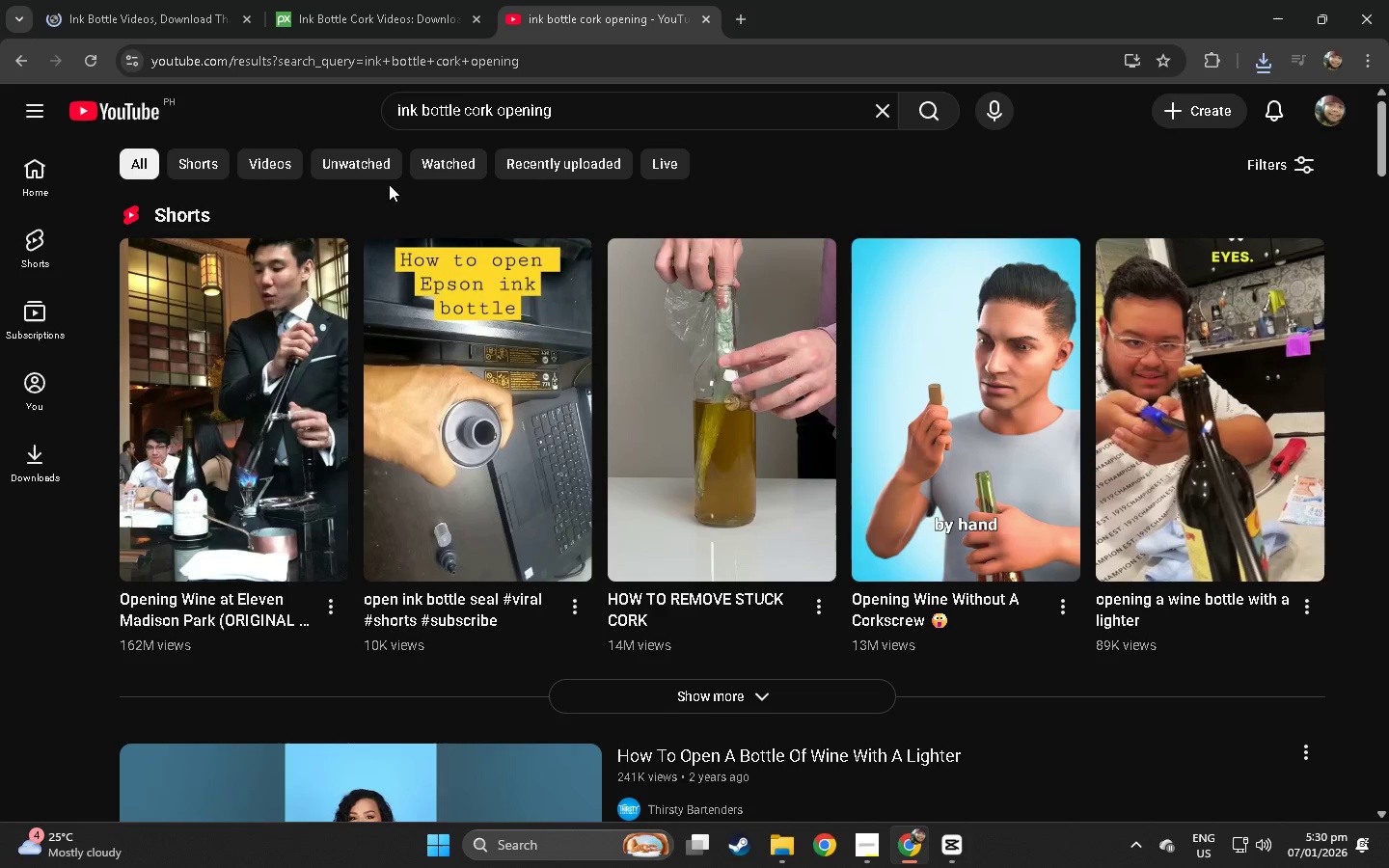 
key(Alt+AltLeft)
 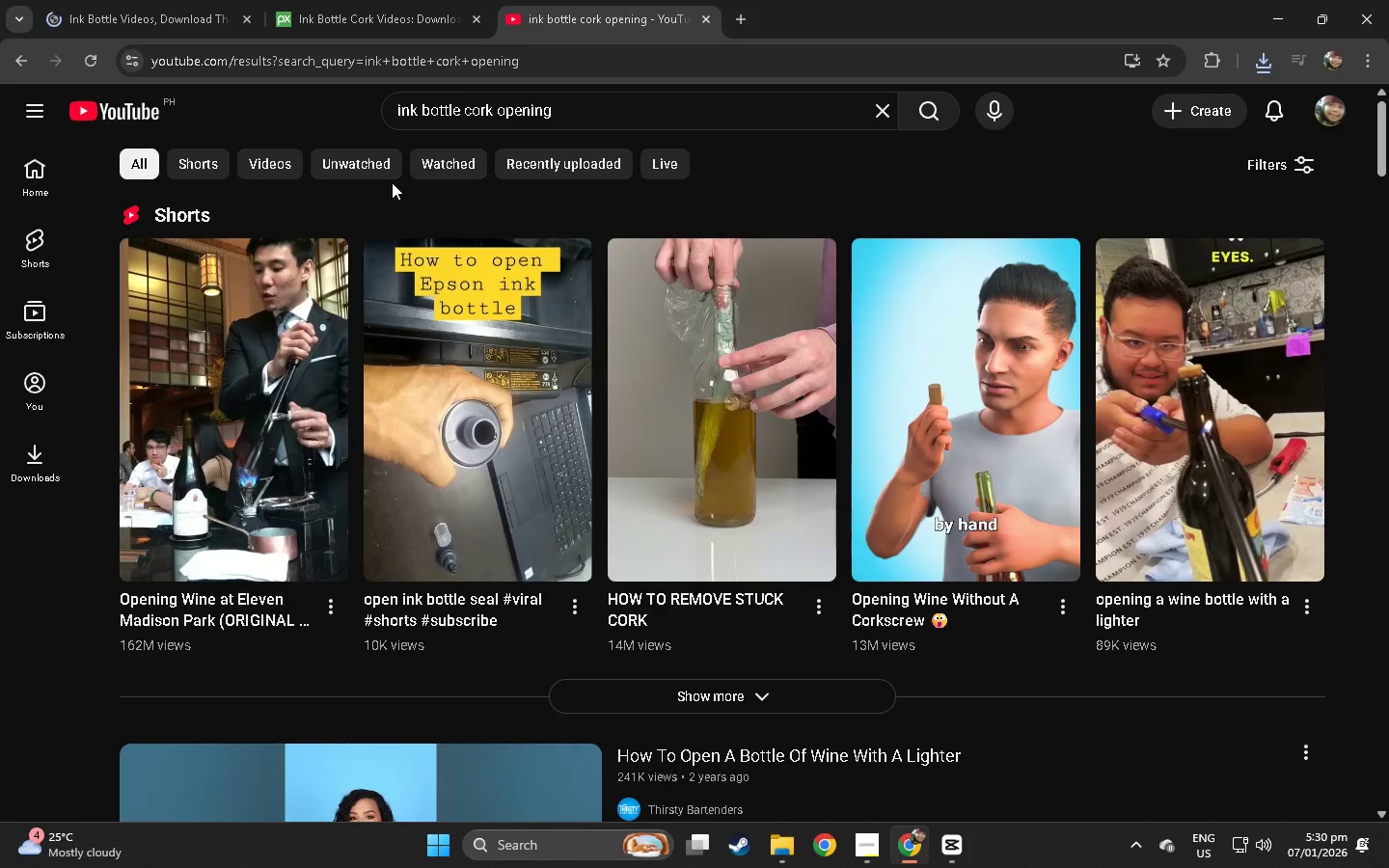 
key(Alt+Tab)